 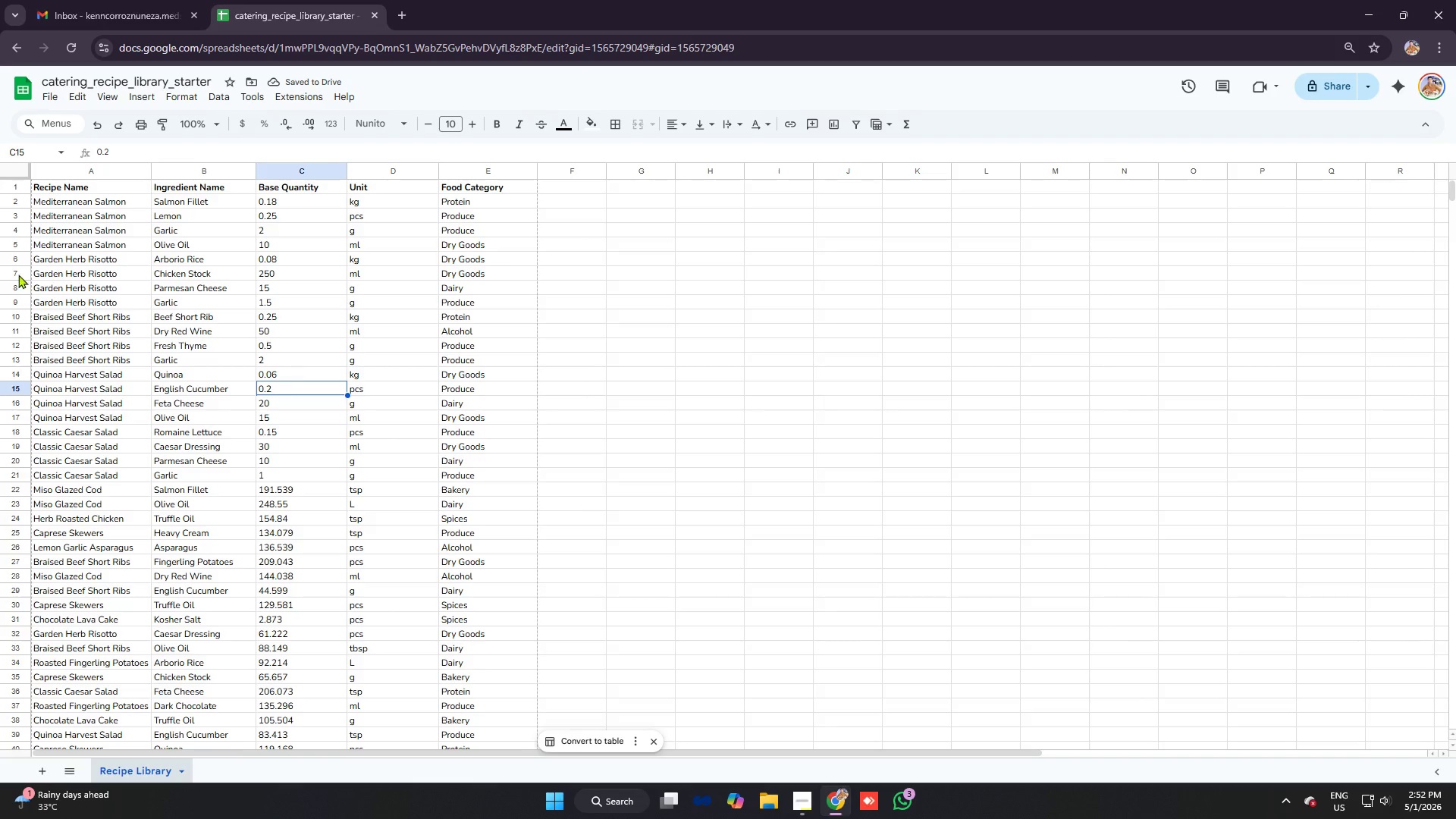 
left_click([71, 204])
 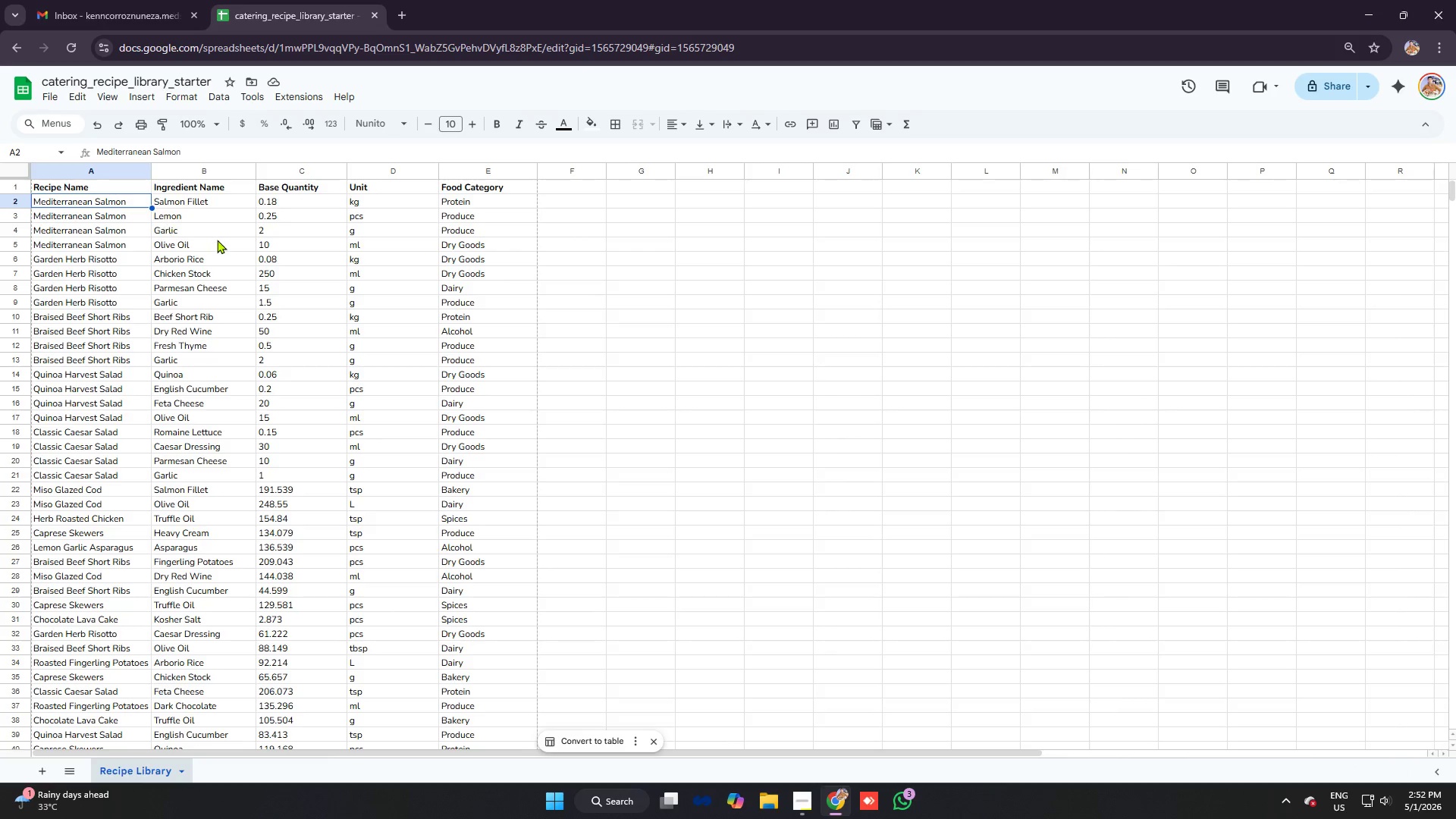 
left_click([218, 240])
 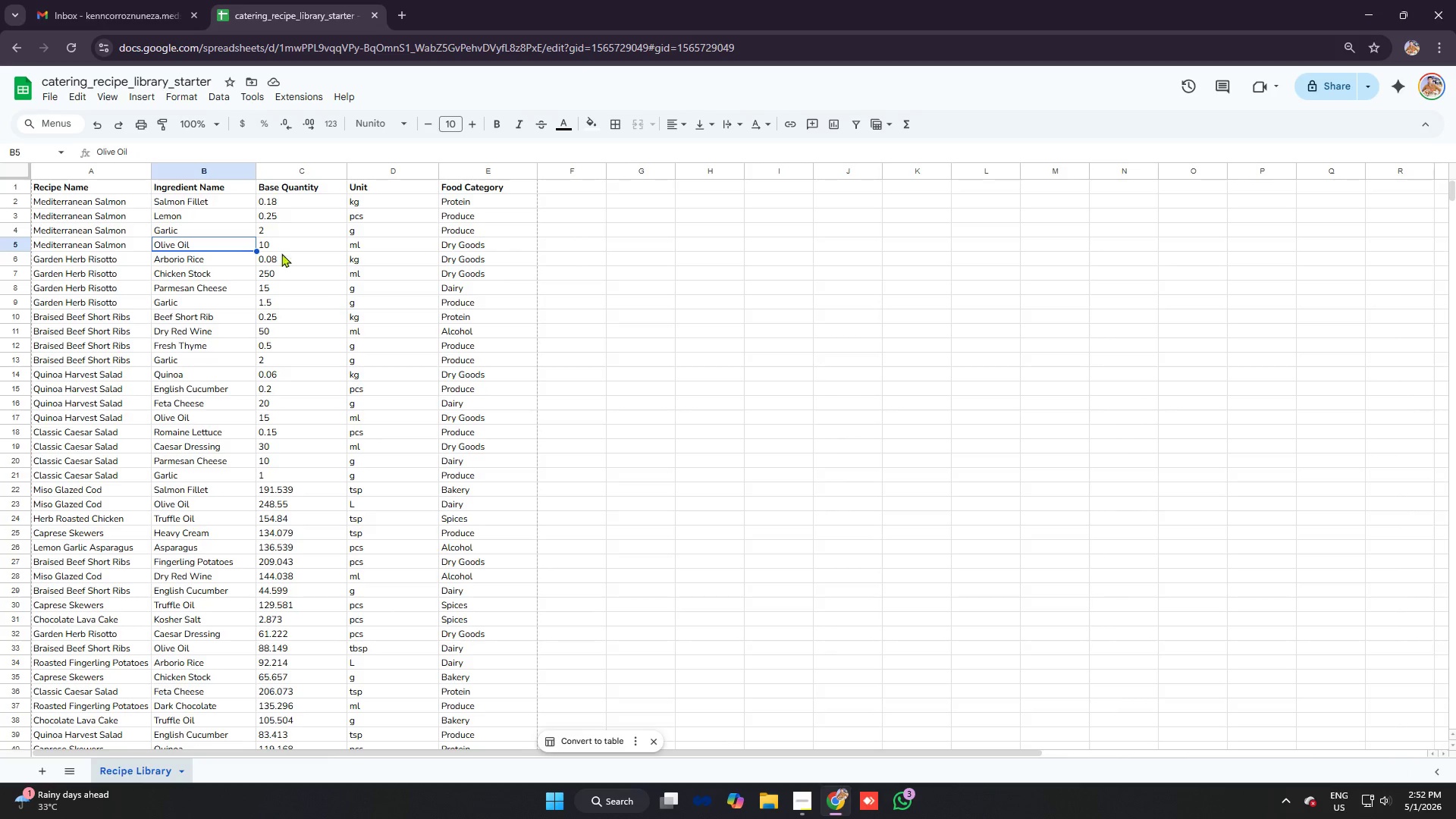 
left_click([268, 242])
 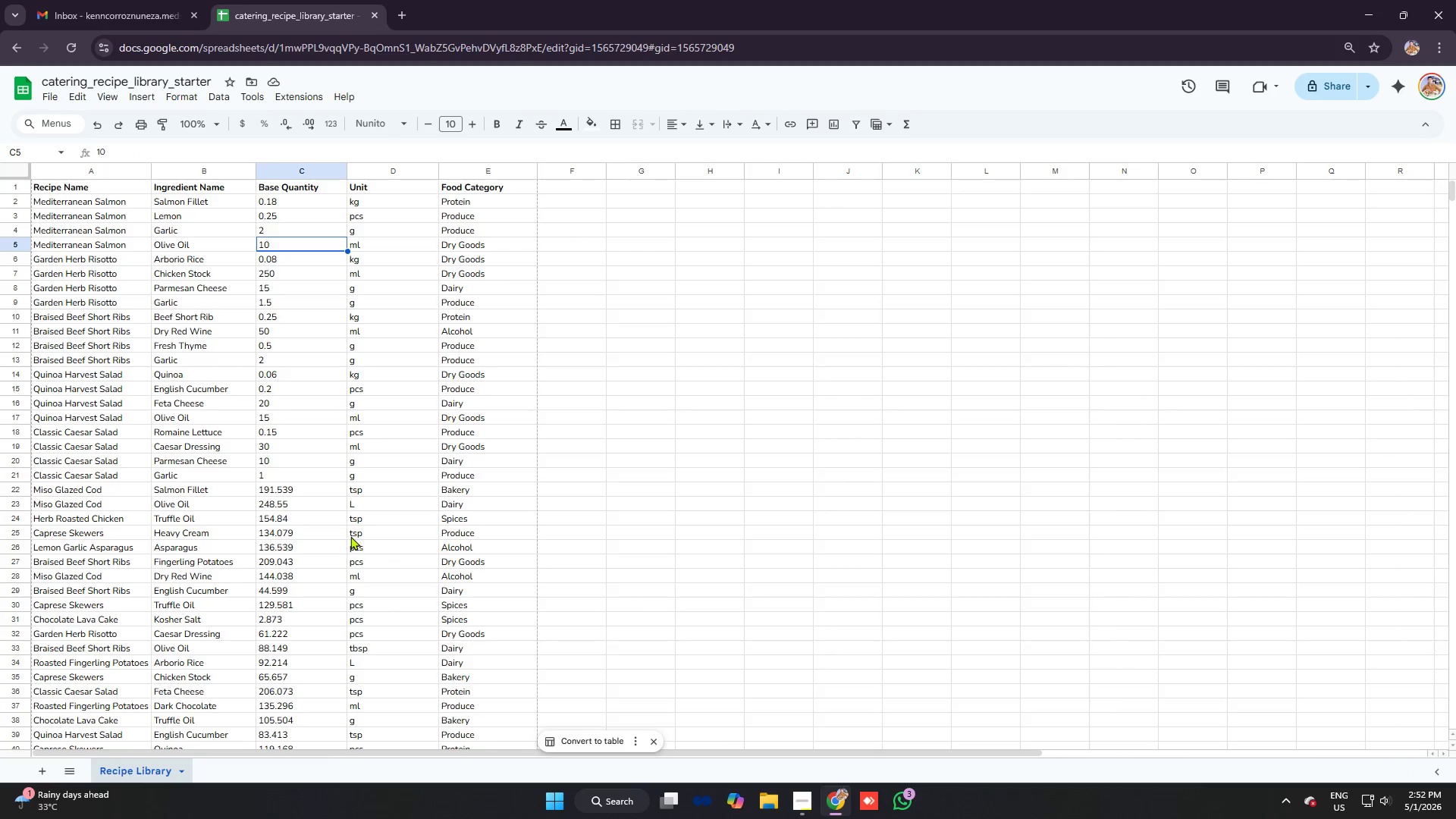 
scroll: coordinate [332, 527], scroll_direction: down, amount: 7.0
 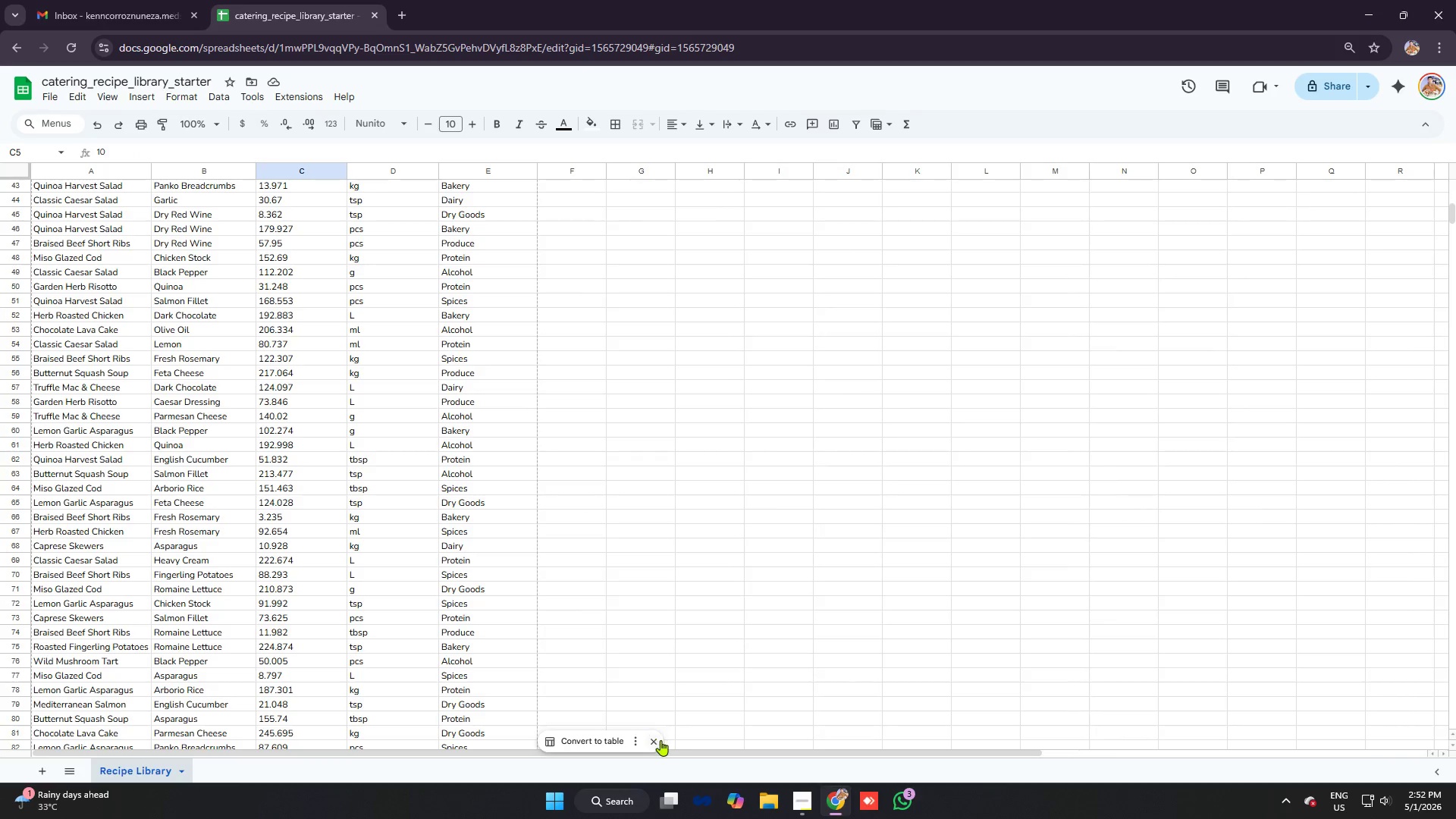 
left_click([657, 740])
 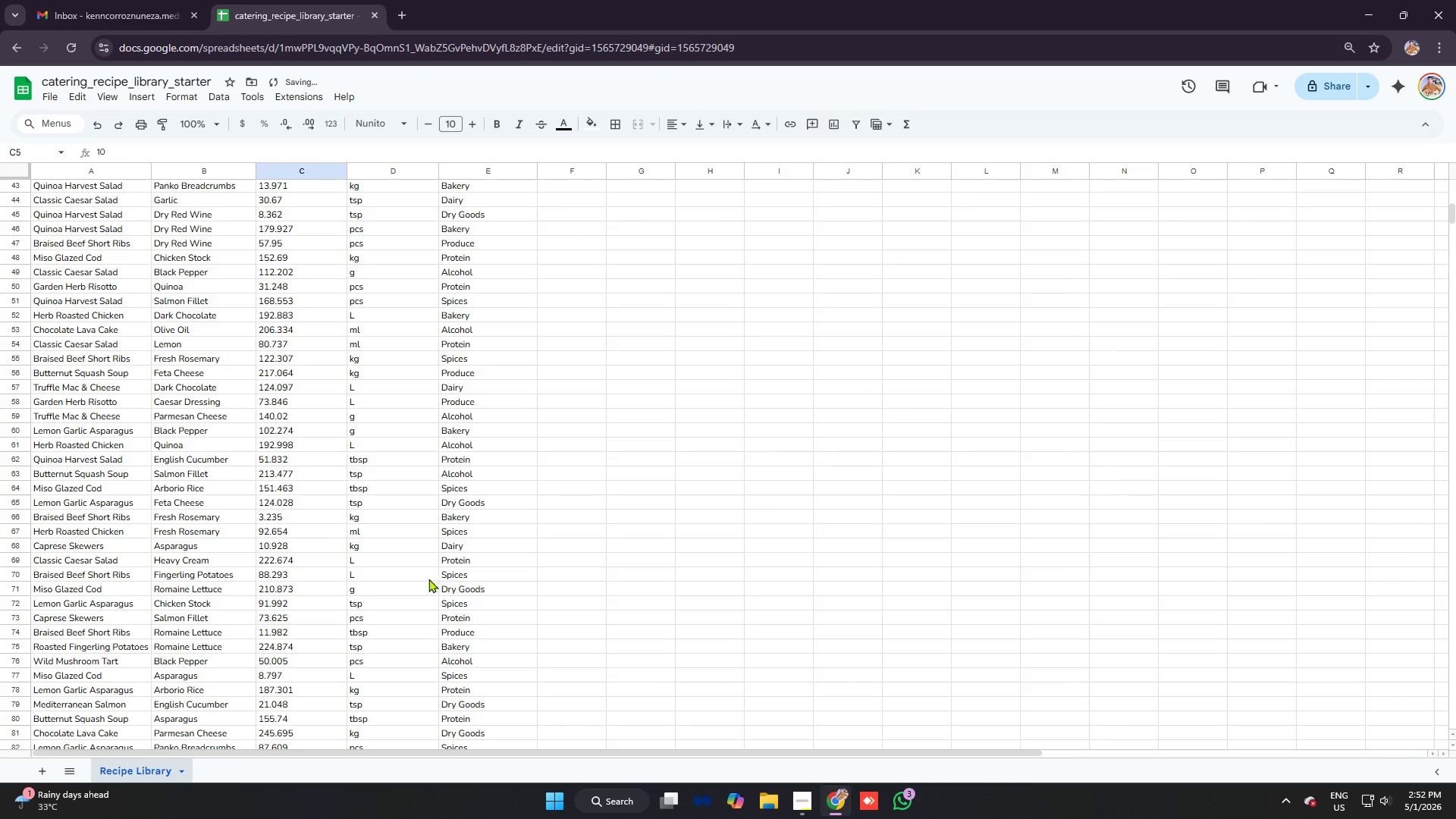 
scroll: coordinate [405, 577], scroll_direction: down, amount: 9.0
 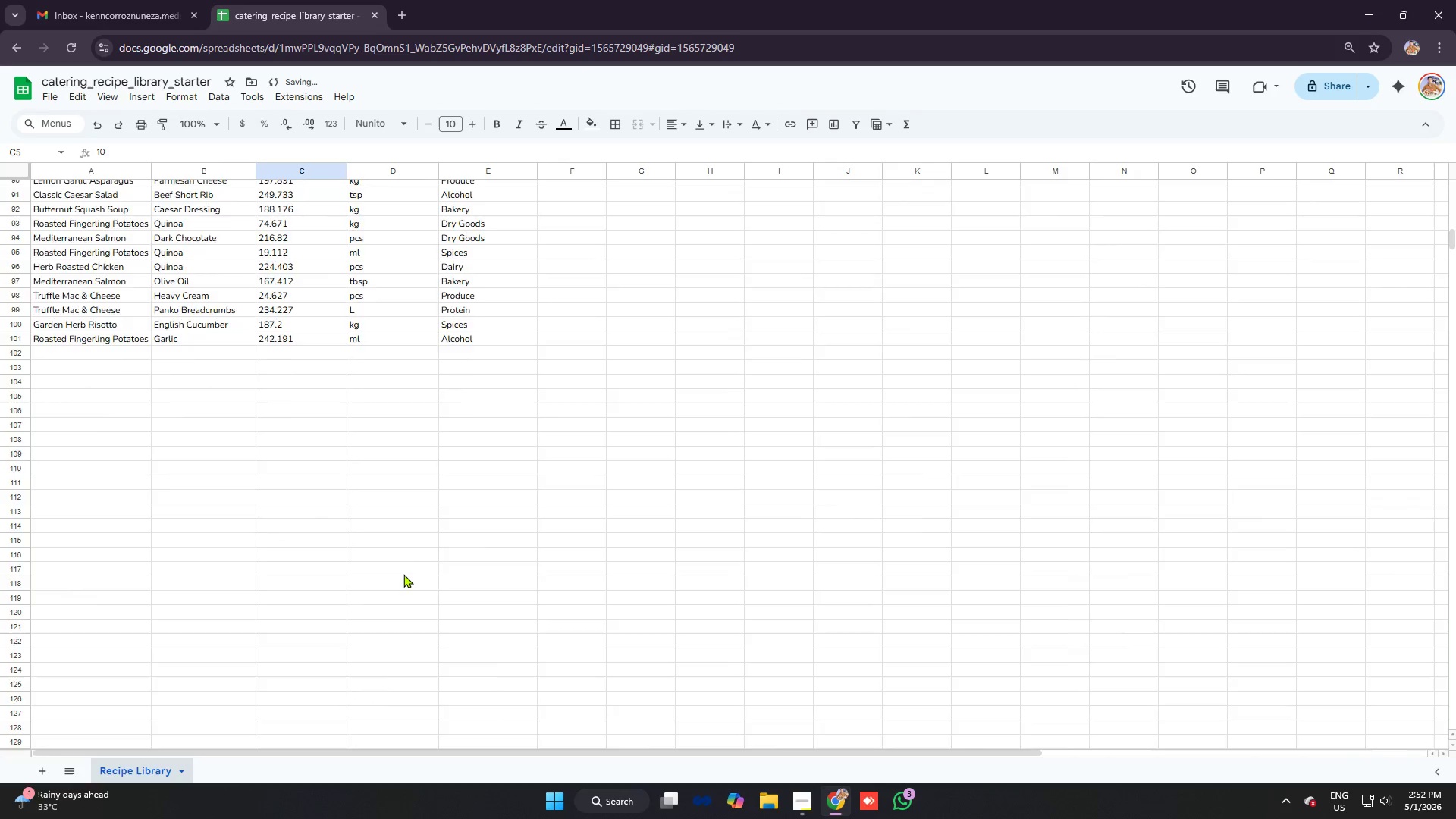 
scroll: coordinate [400, 573], scroll_direction: up, amount: 15.0
 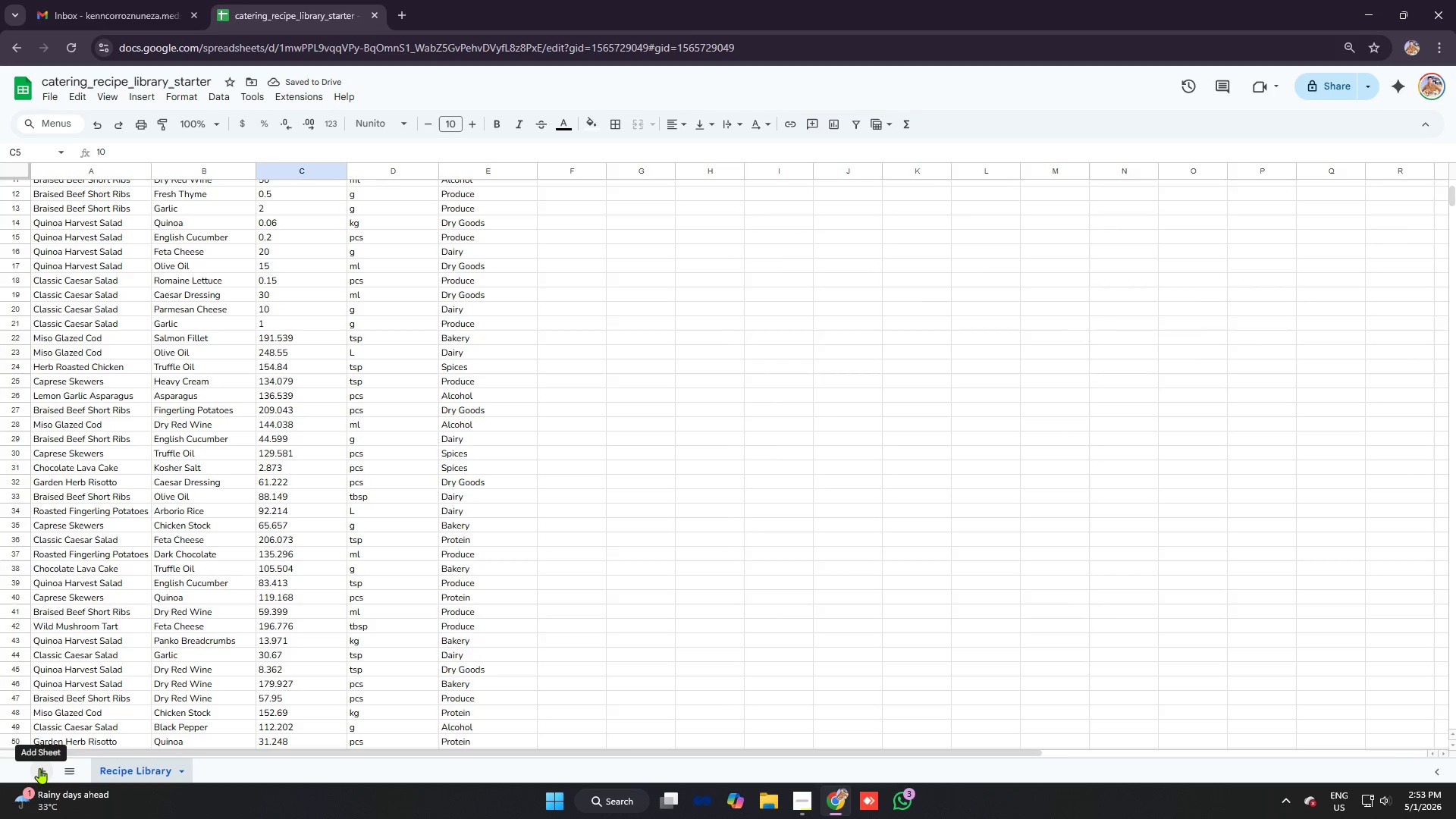 
left_click([39, 768])
 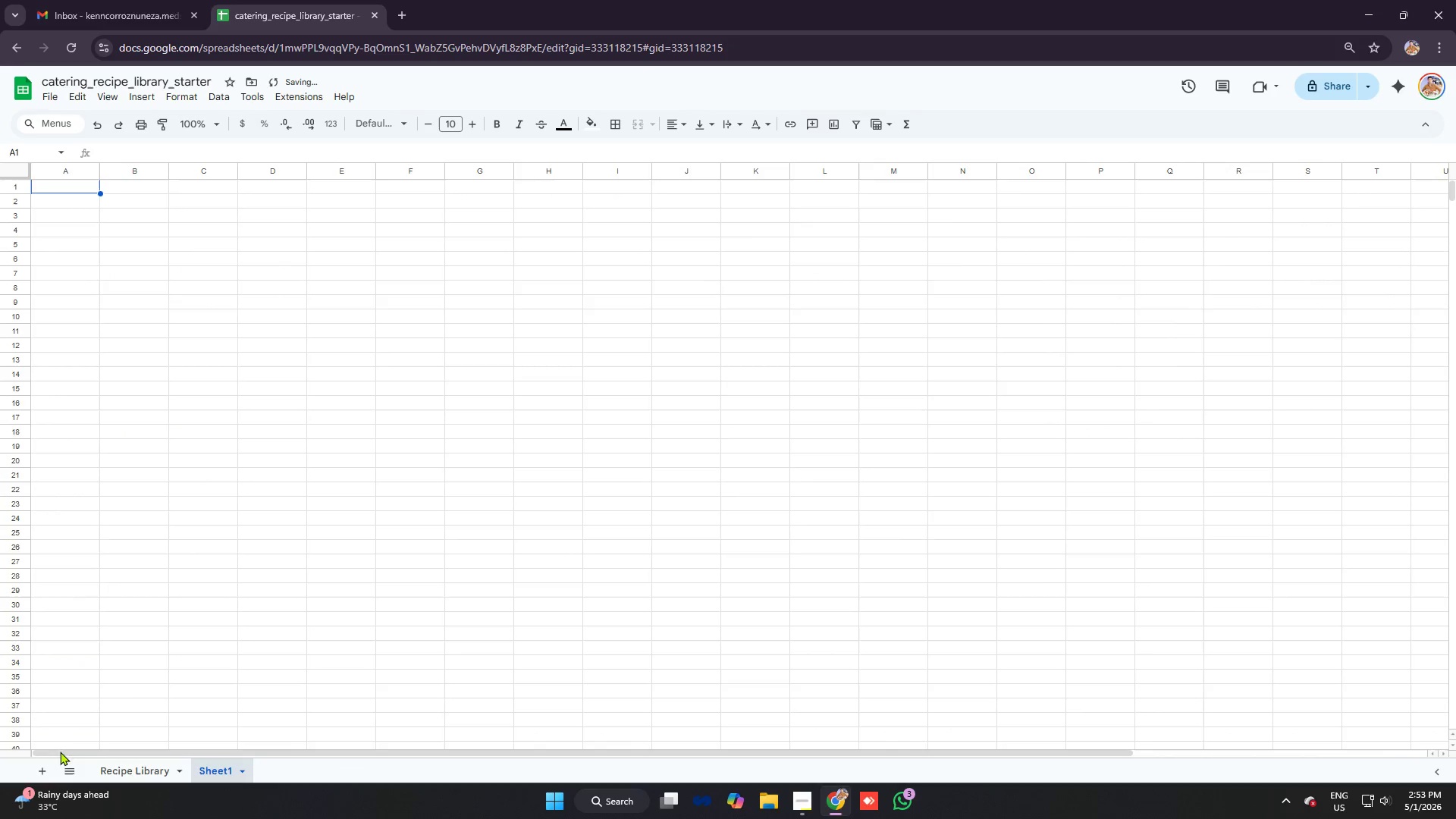 
key(Alt+AltLeft)
 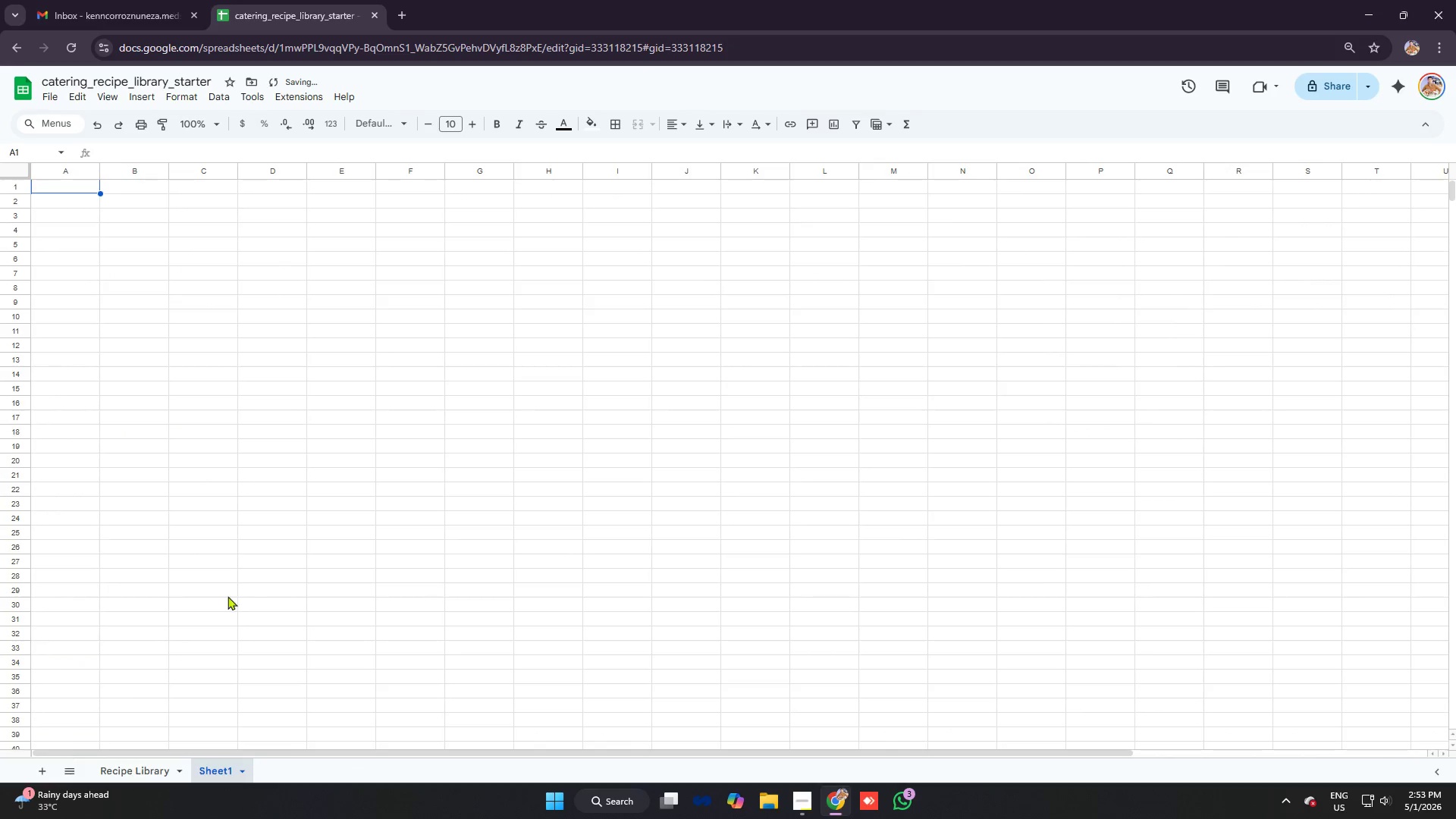 
key(Alt+Tab)